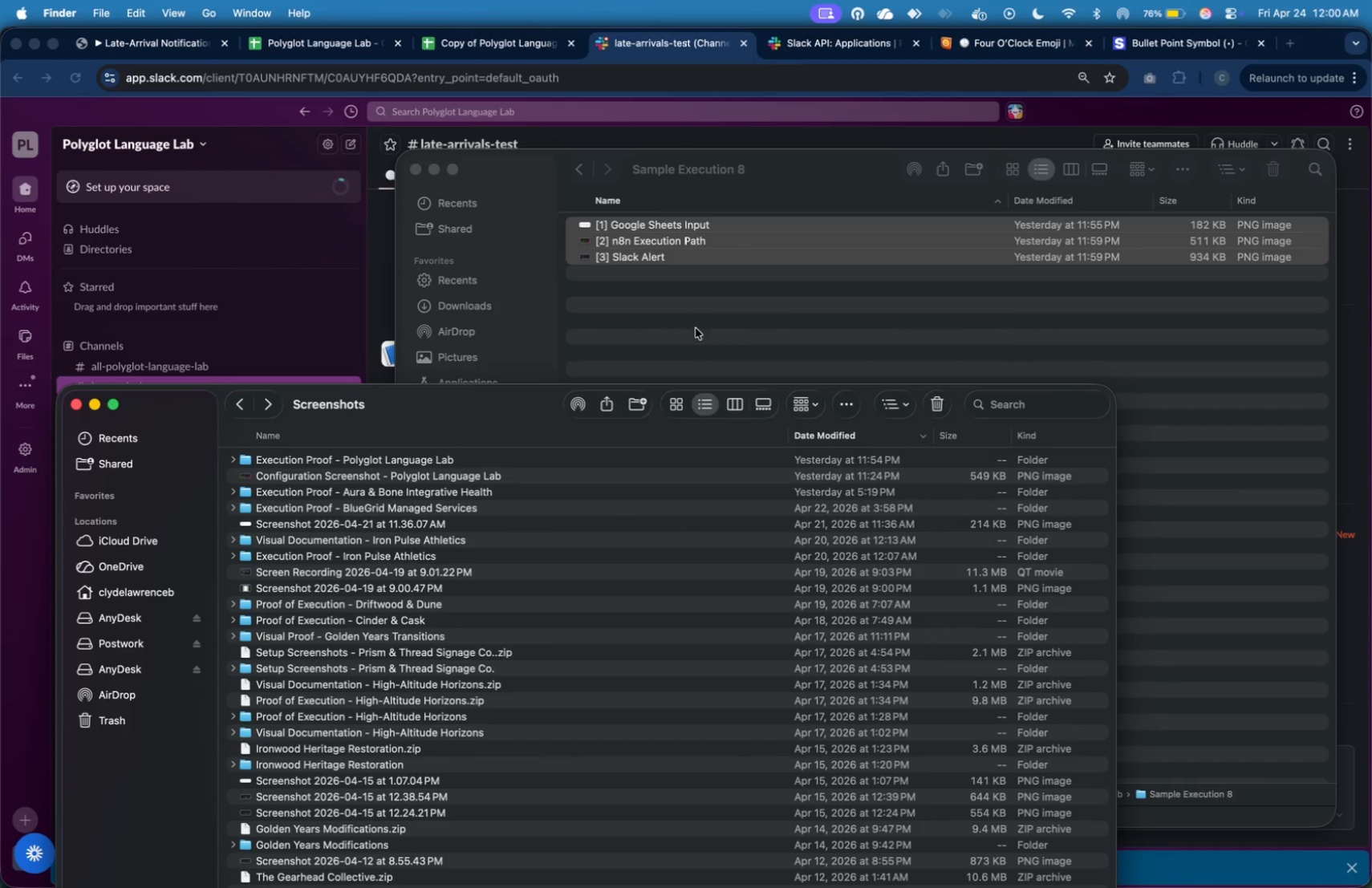 
left_click([696, 328])
 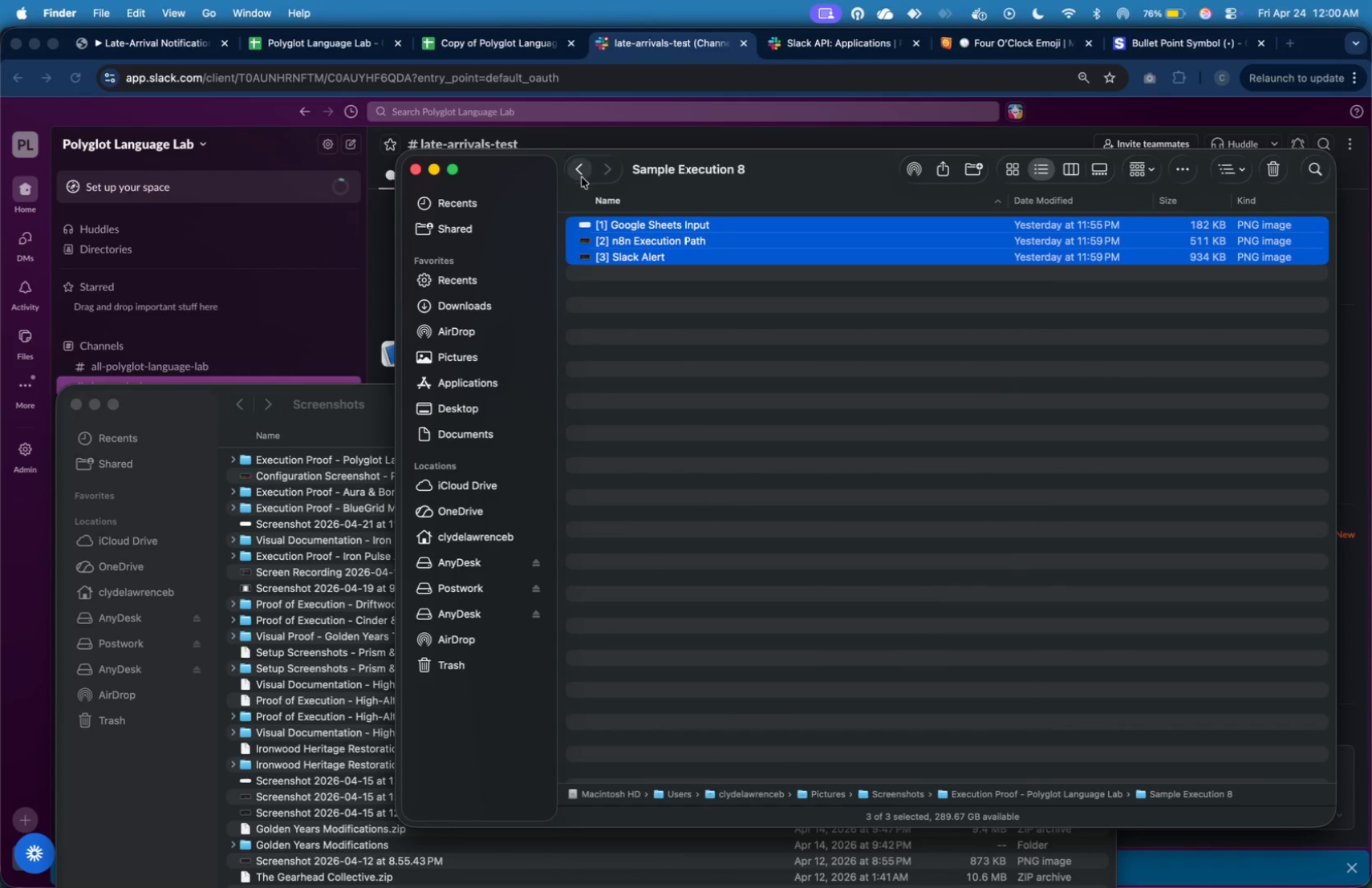 
left_click([580, 174])
 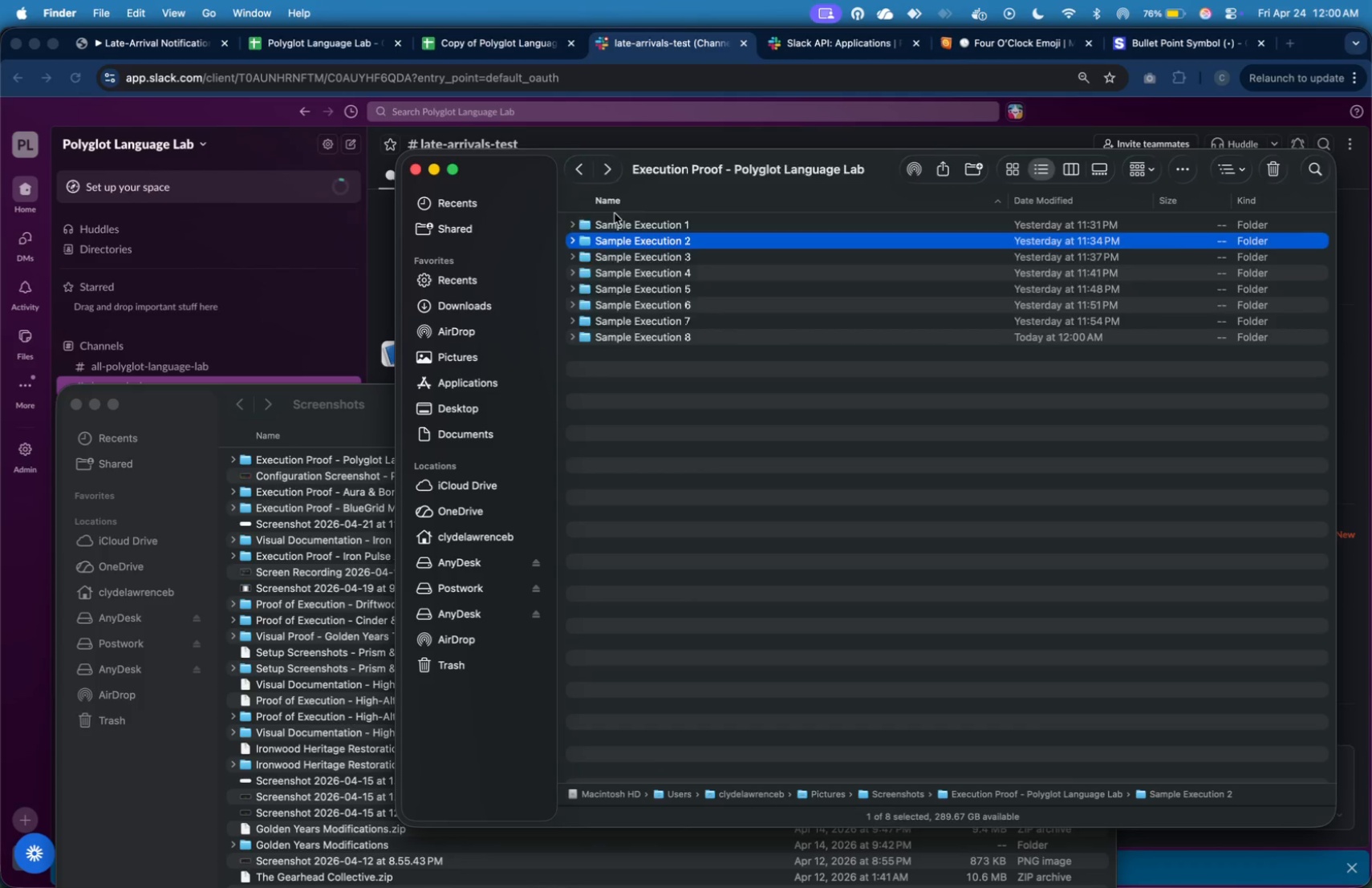 
left_click([585, 176])
 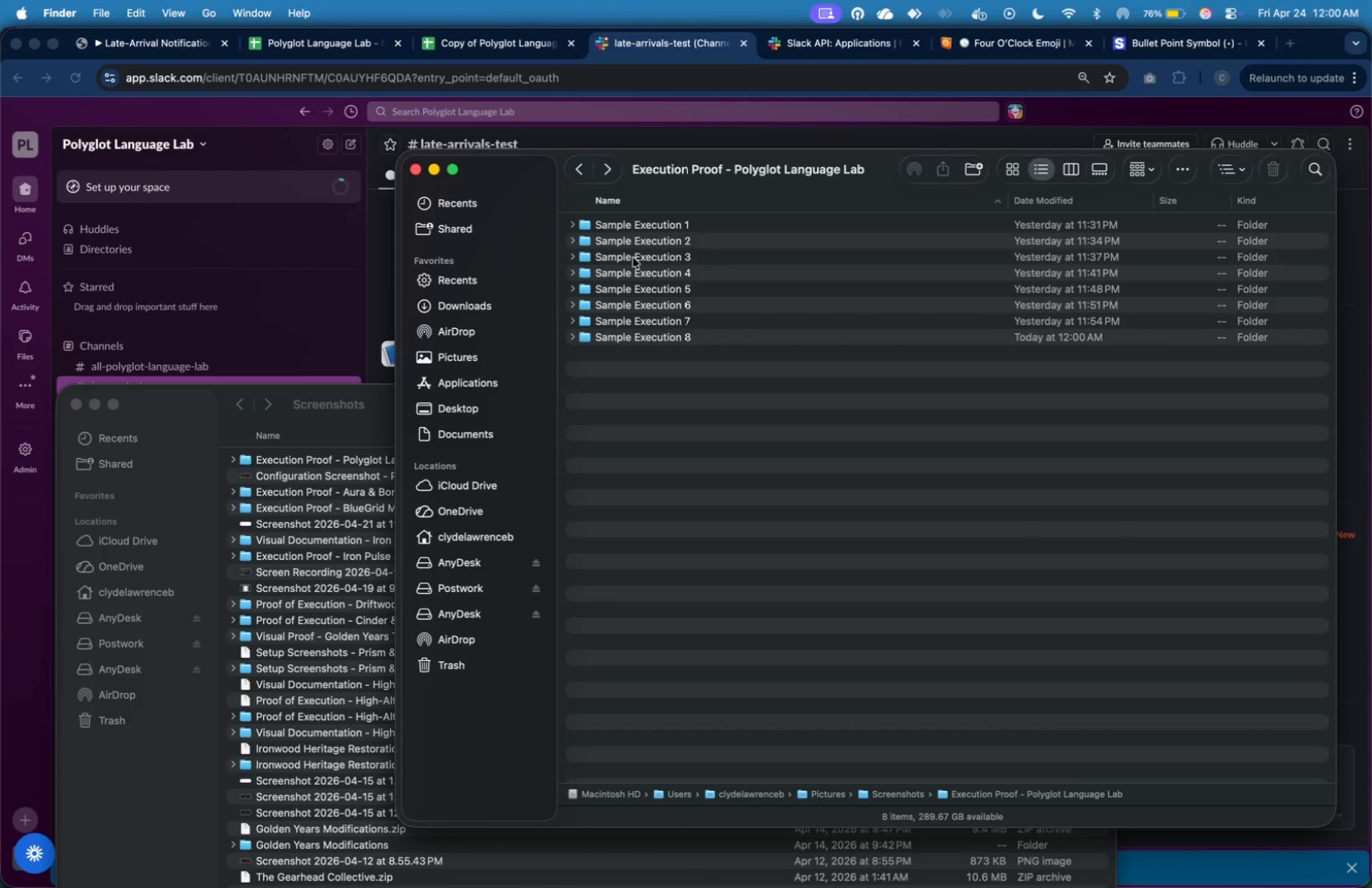 
double_click([633, 257])
 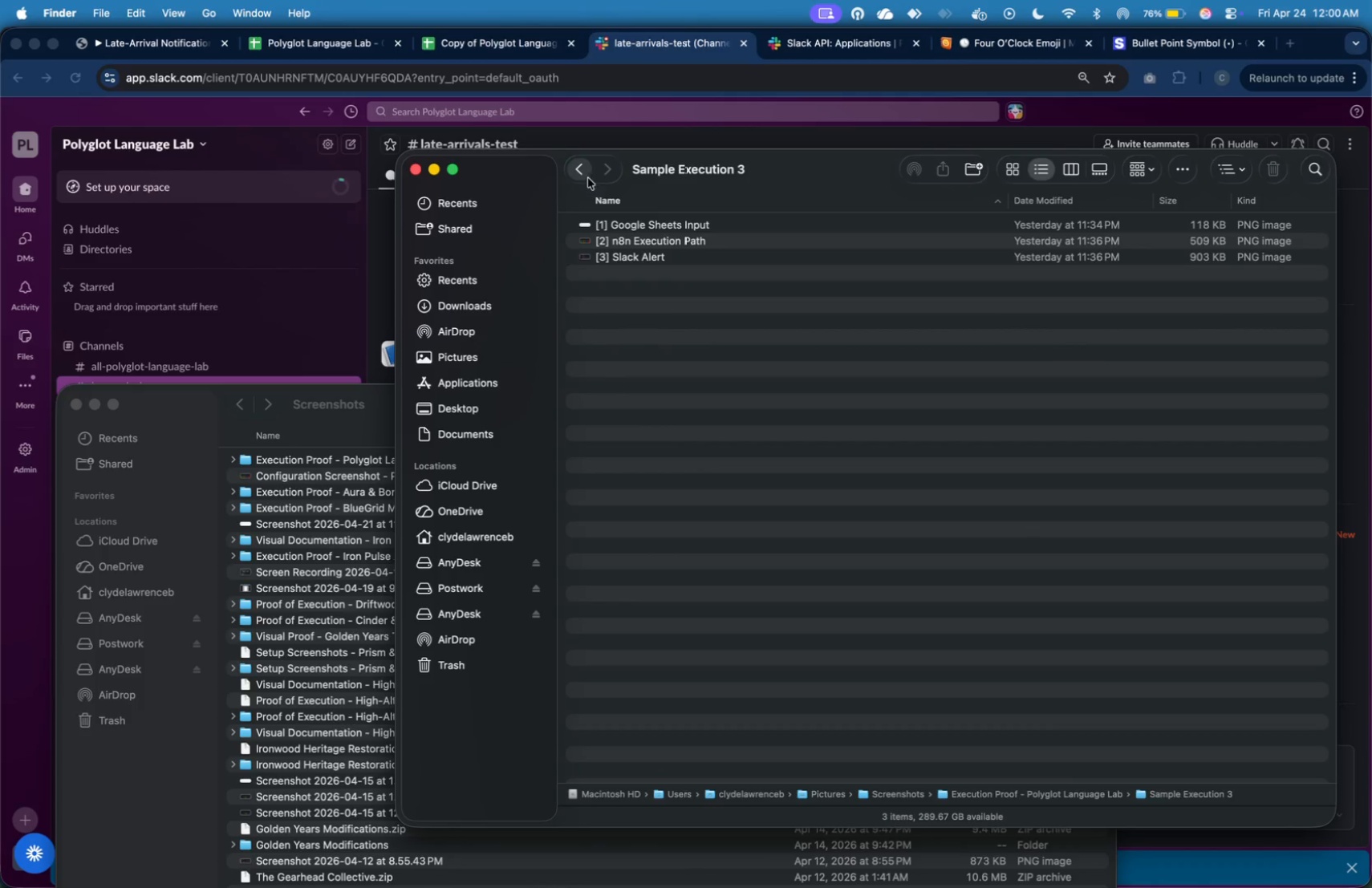 
left_click([587, 176])
 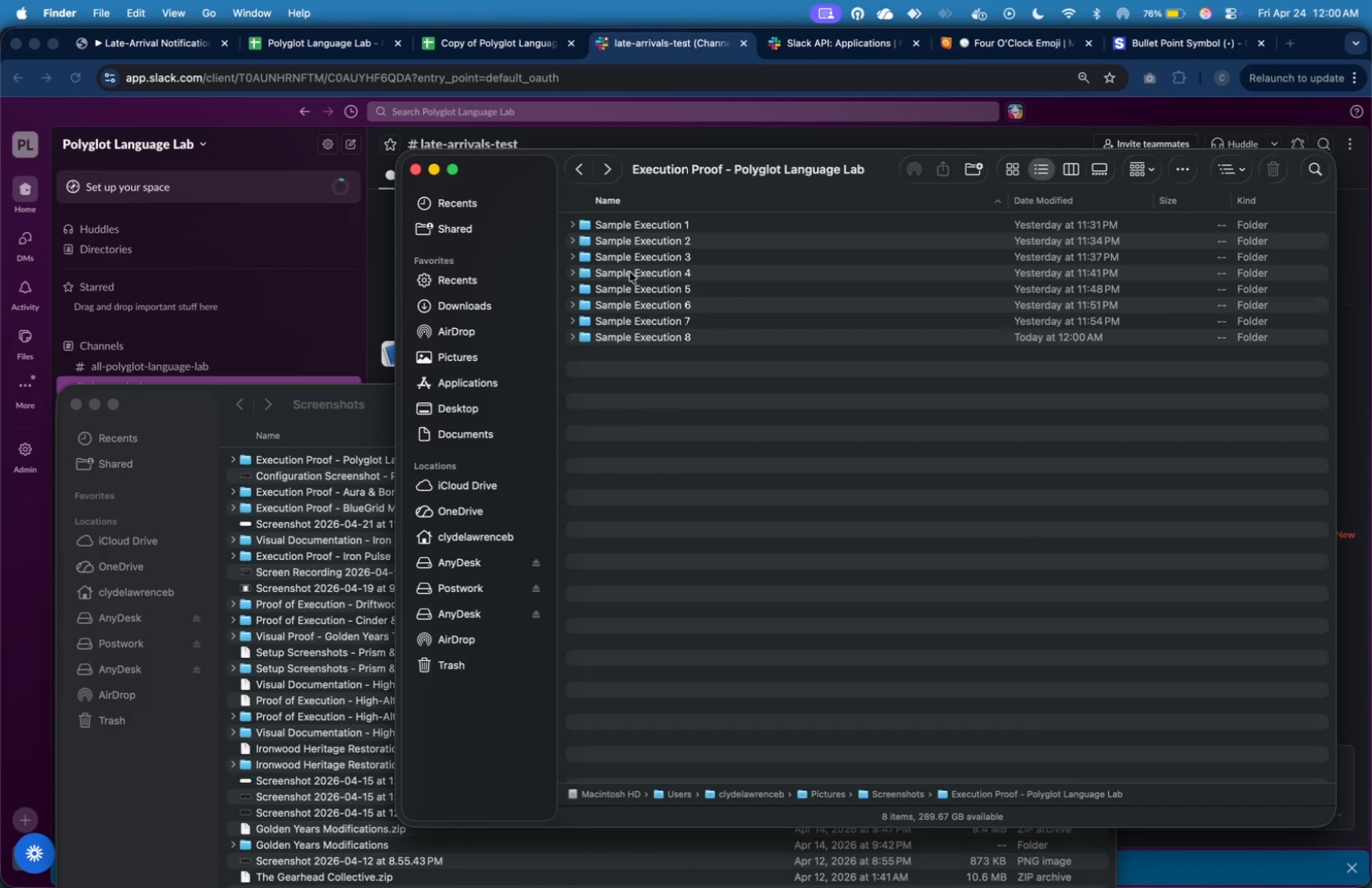 
double_click([630, 273])
 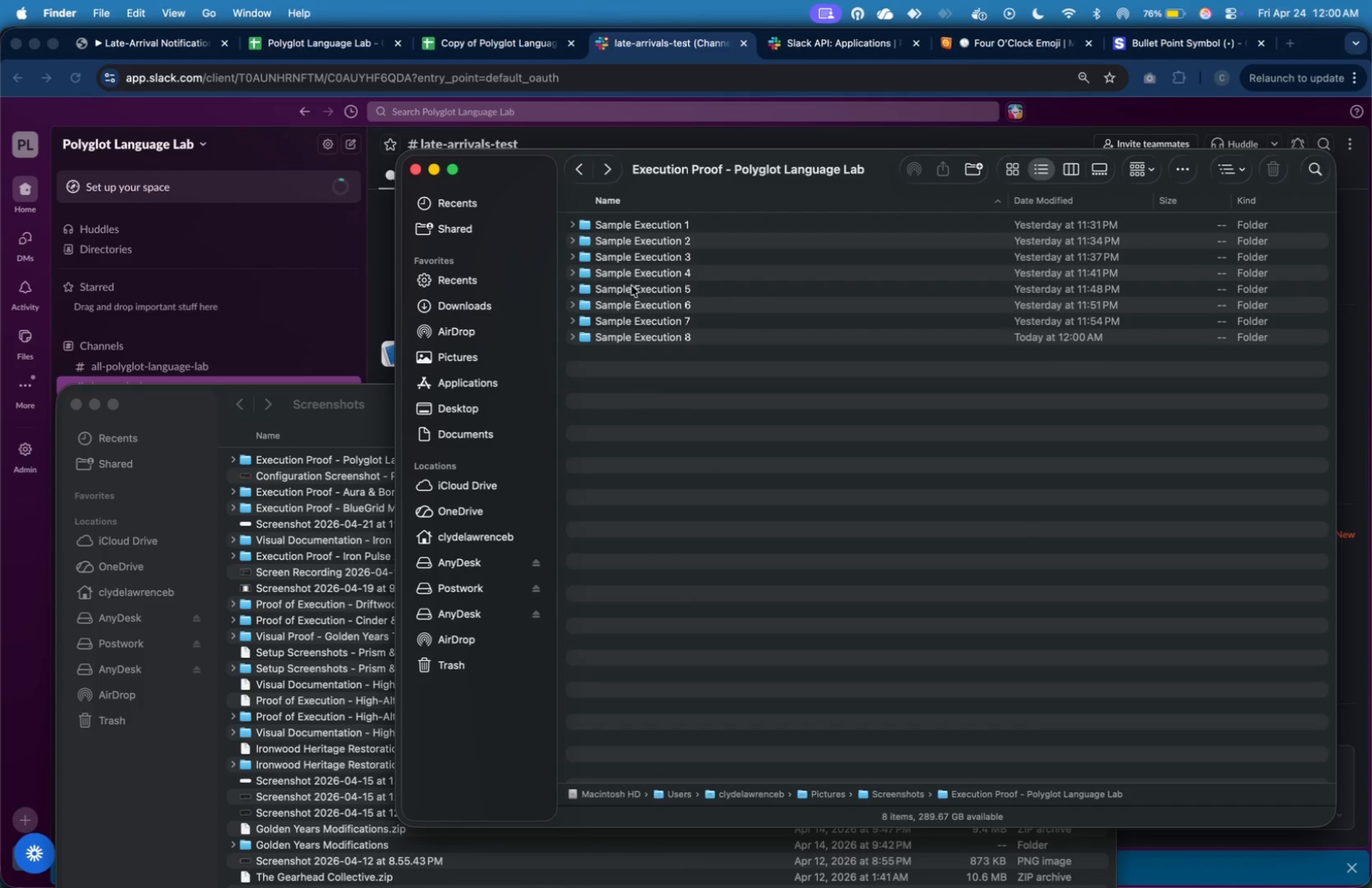 
double_click([633, 290])
 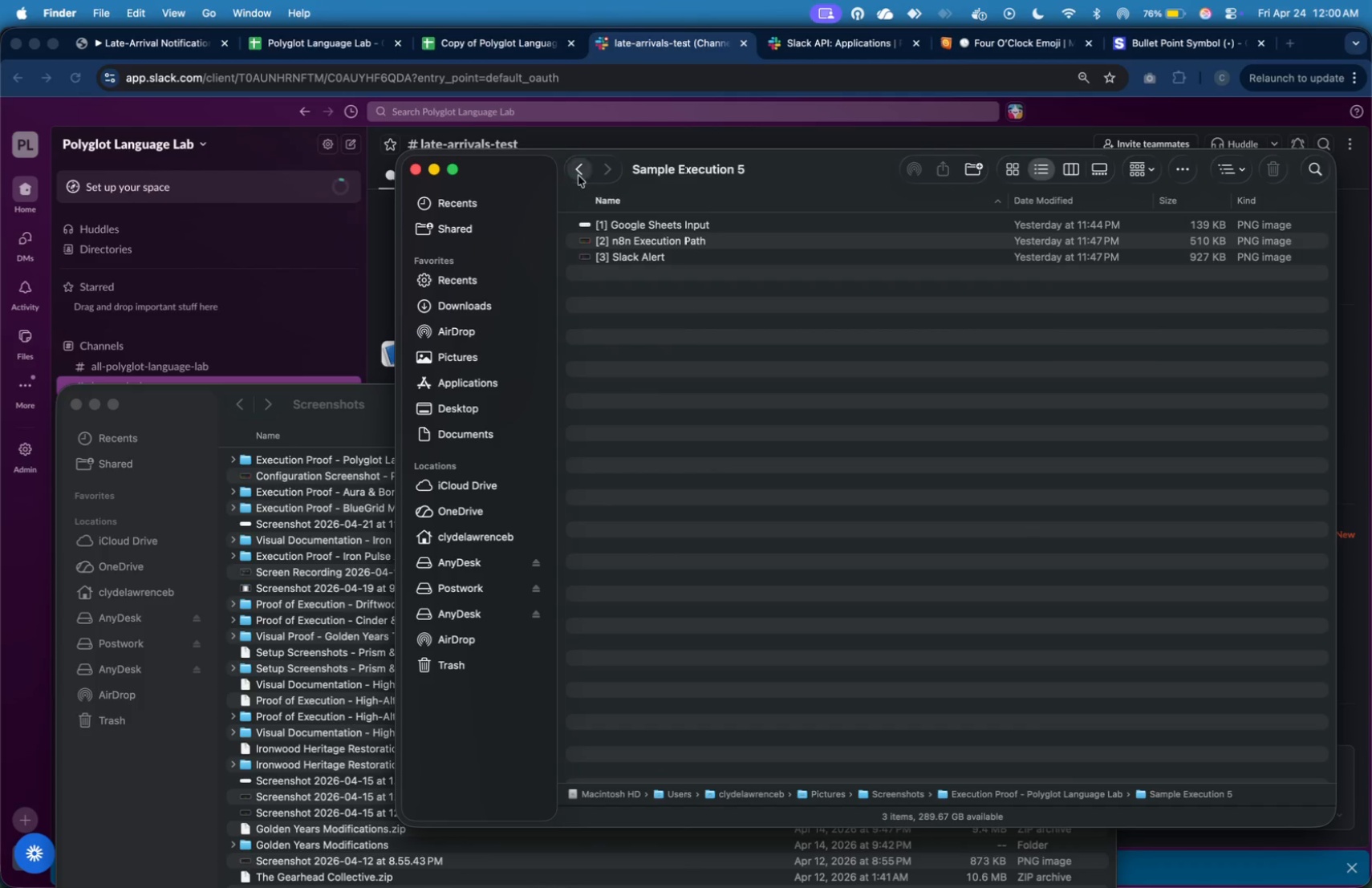 
left_click([578, 176])
 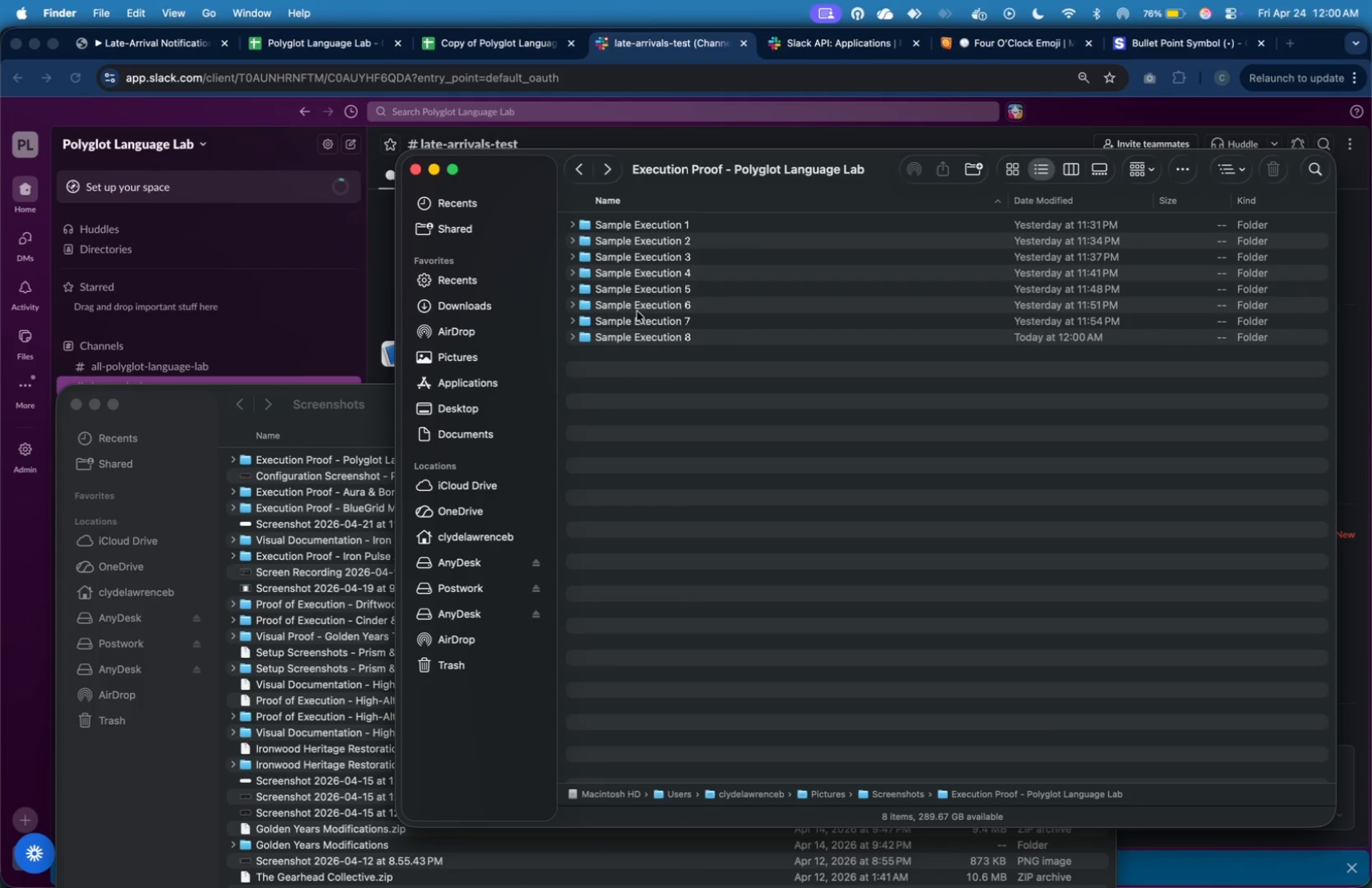 
double_click([637, 309])
 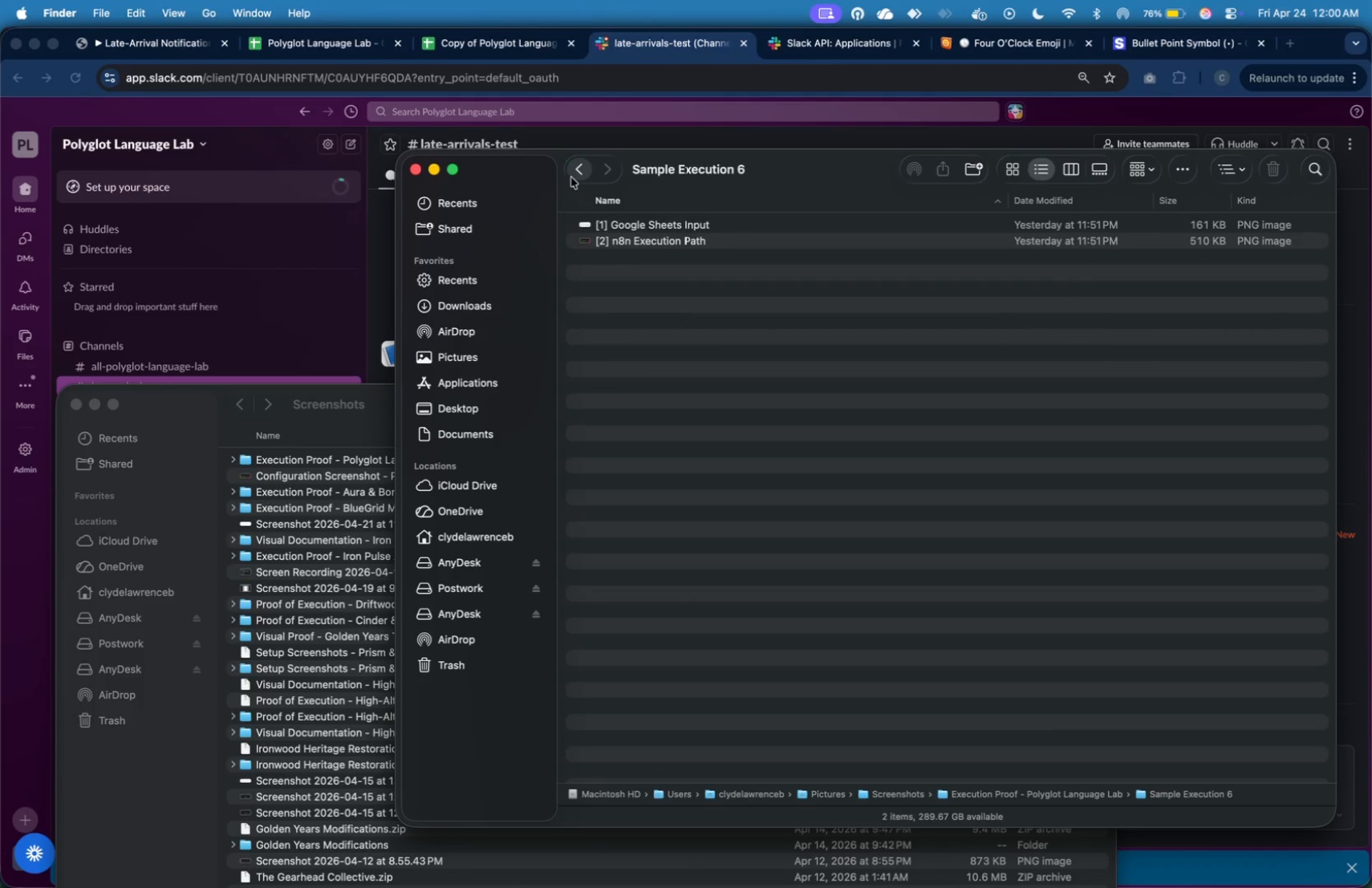 
left_click([571, 177])
 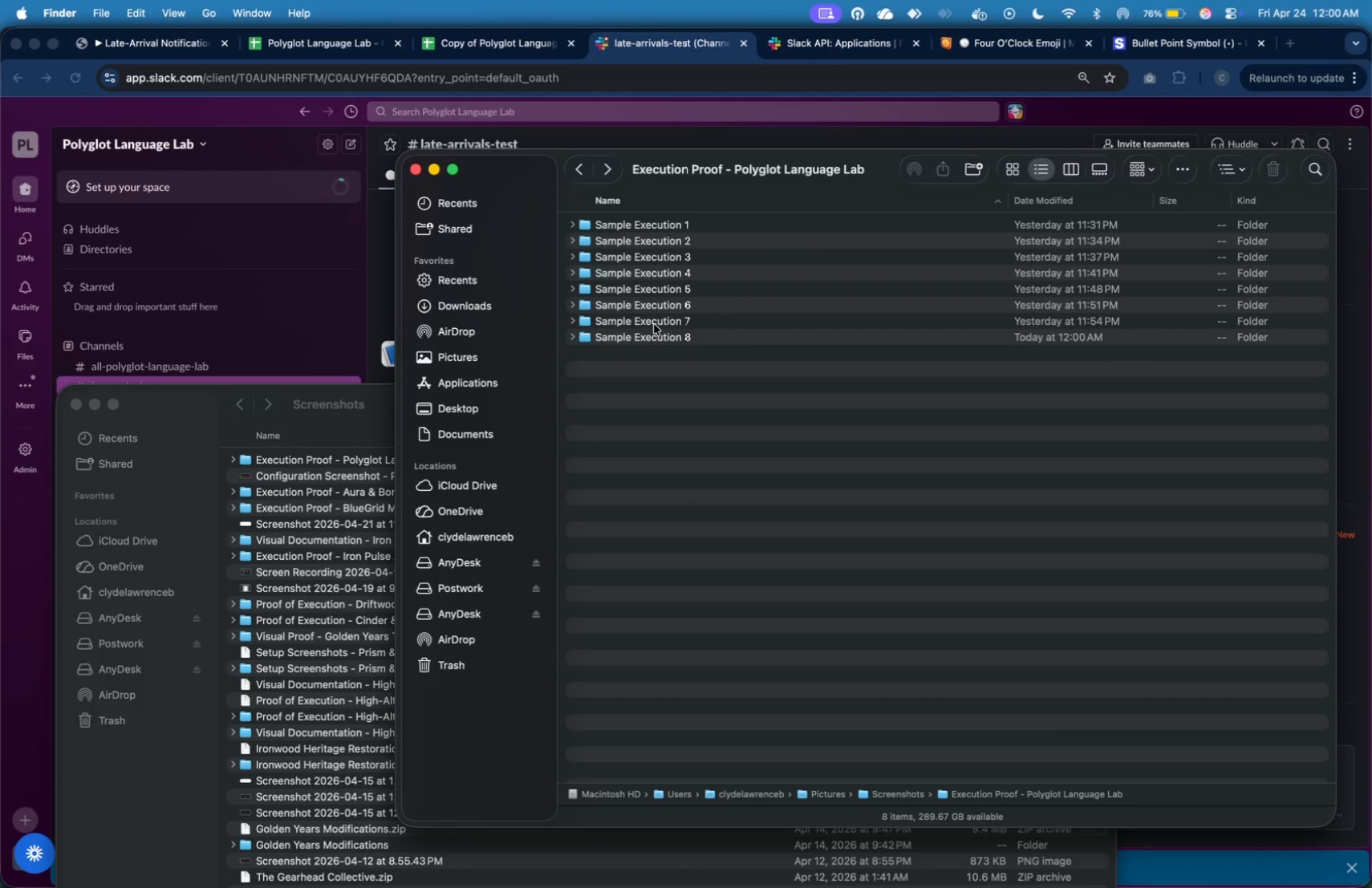 
double_click([654, 324])
 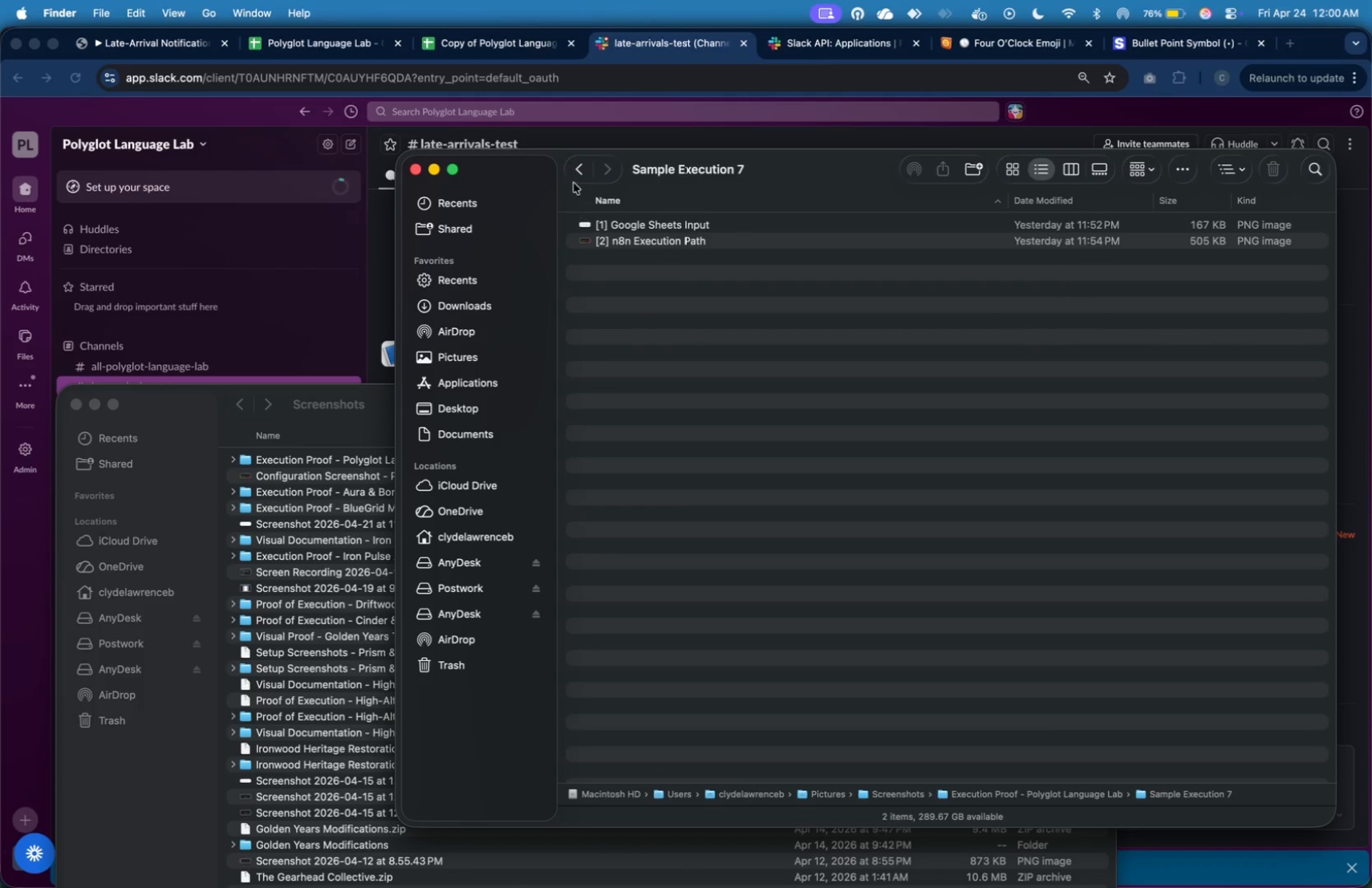 
left_click([575, 171])
 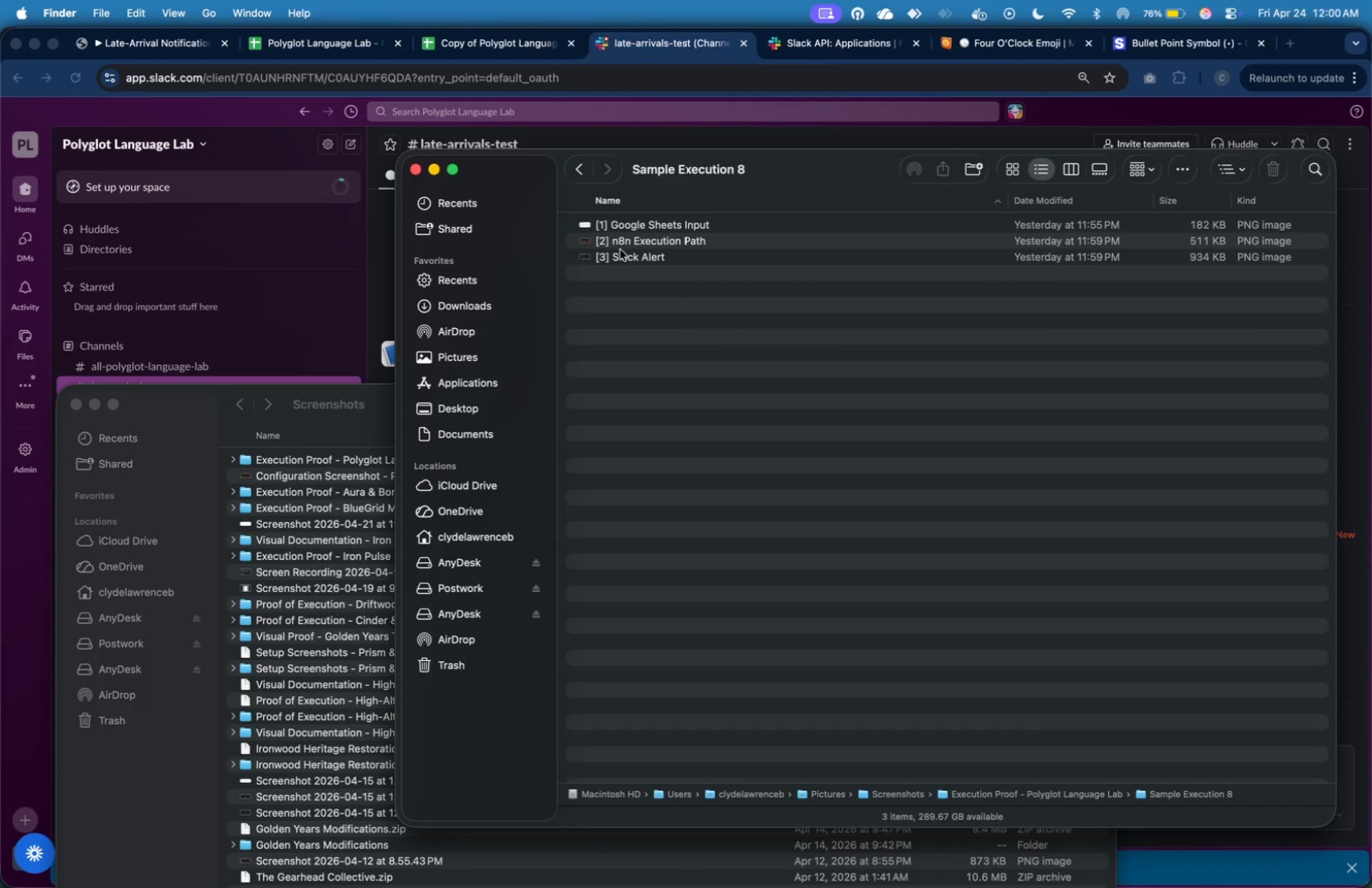 
left_click([578, 159])
 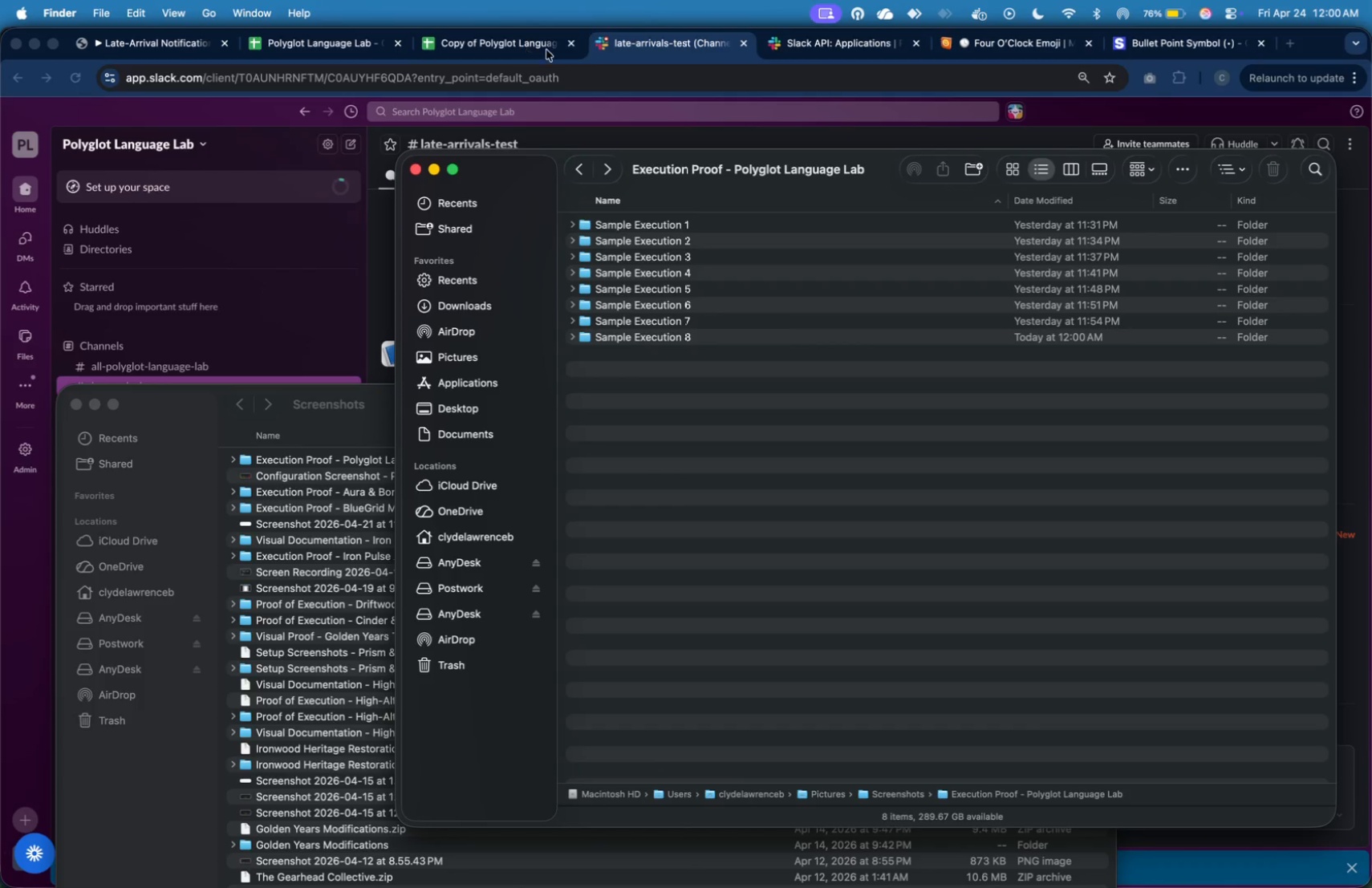 
left_click([630, 46])
 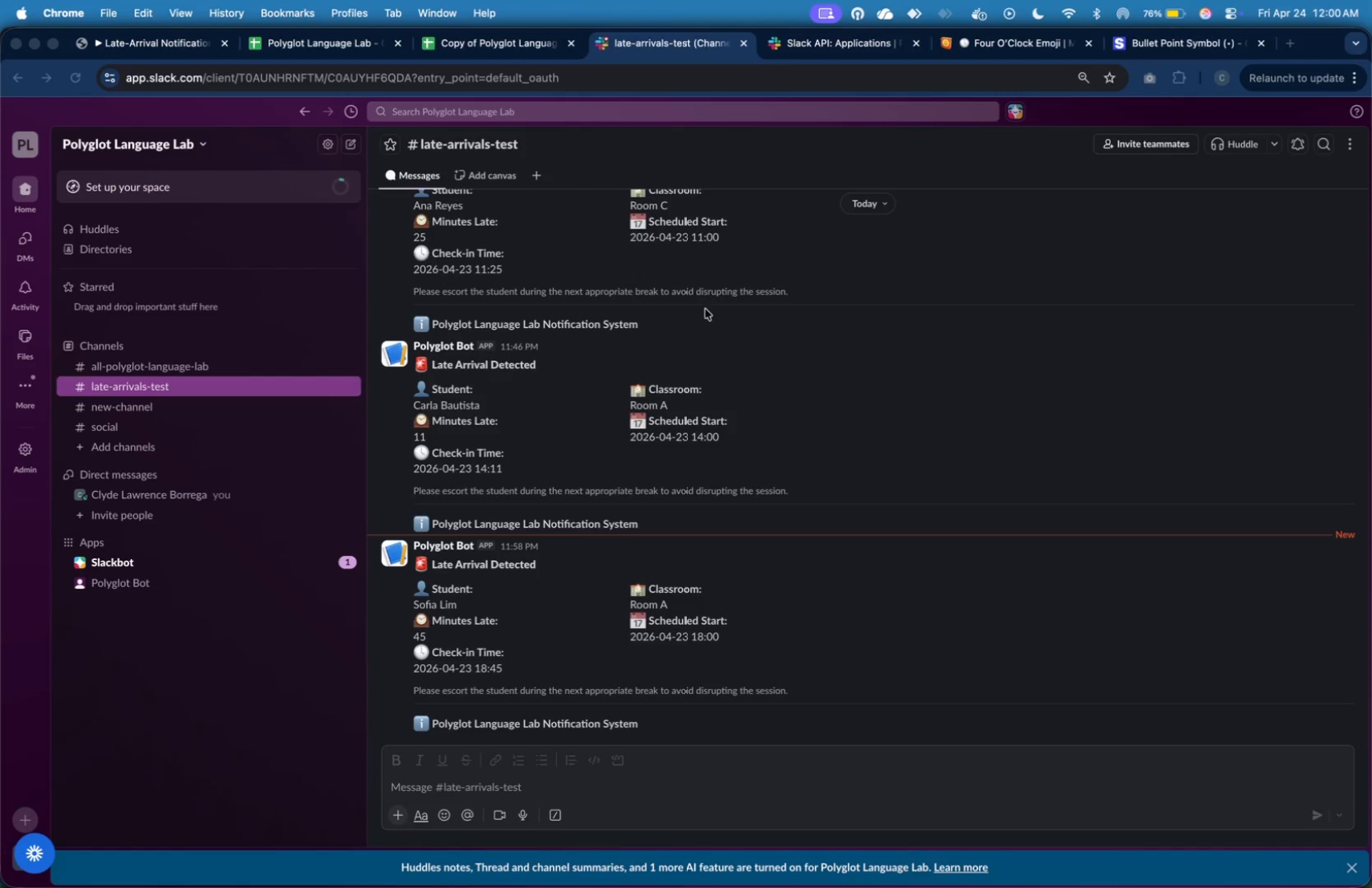 
scroll: coordinate [842, 452], scroll_direction: down, amount: 2.0
 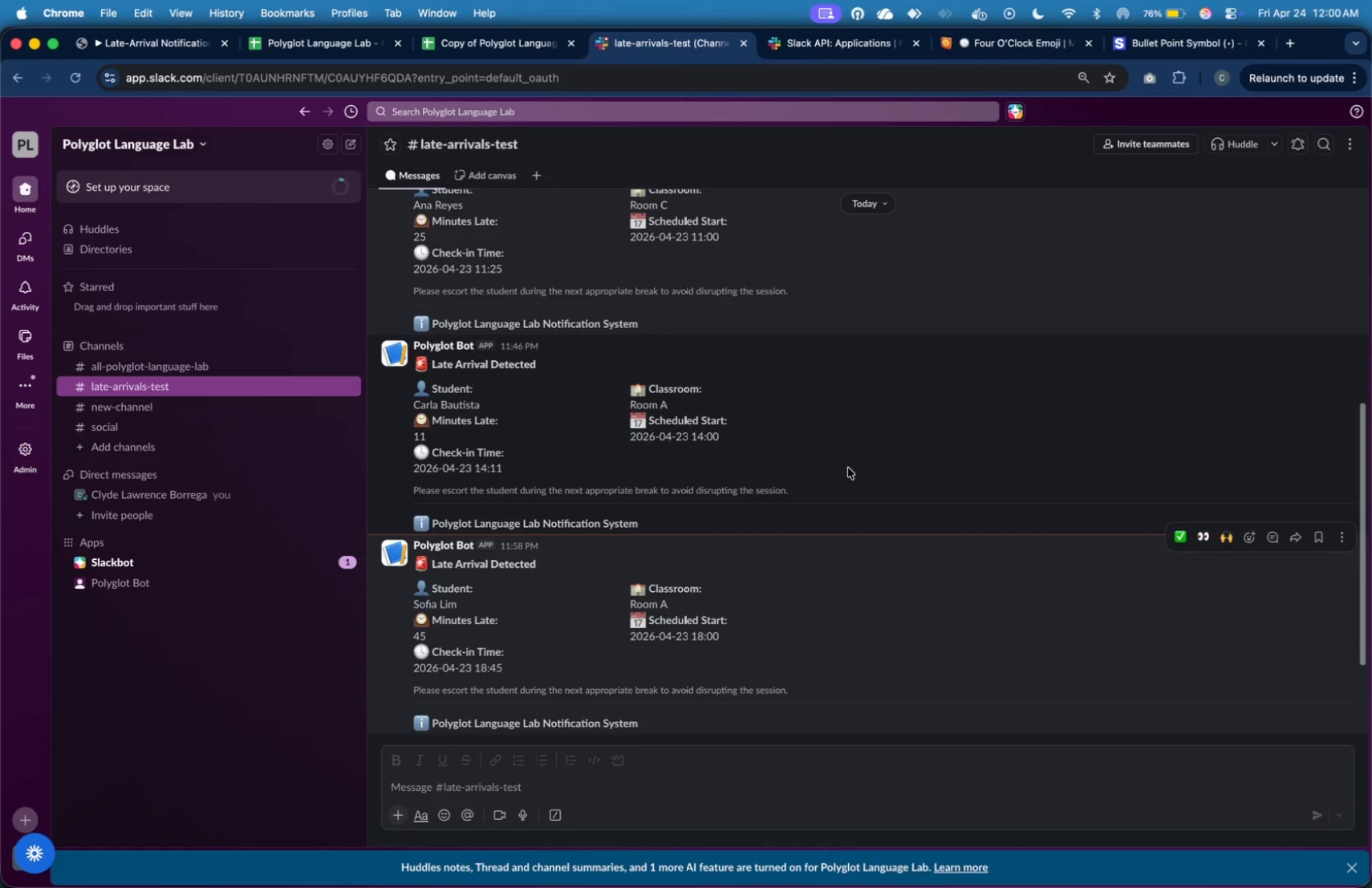 
scroll: coordinate [848, 468], scroll_direction: up, amount: 21.0
 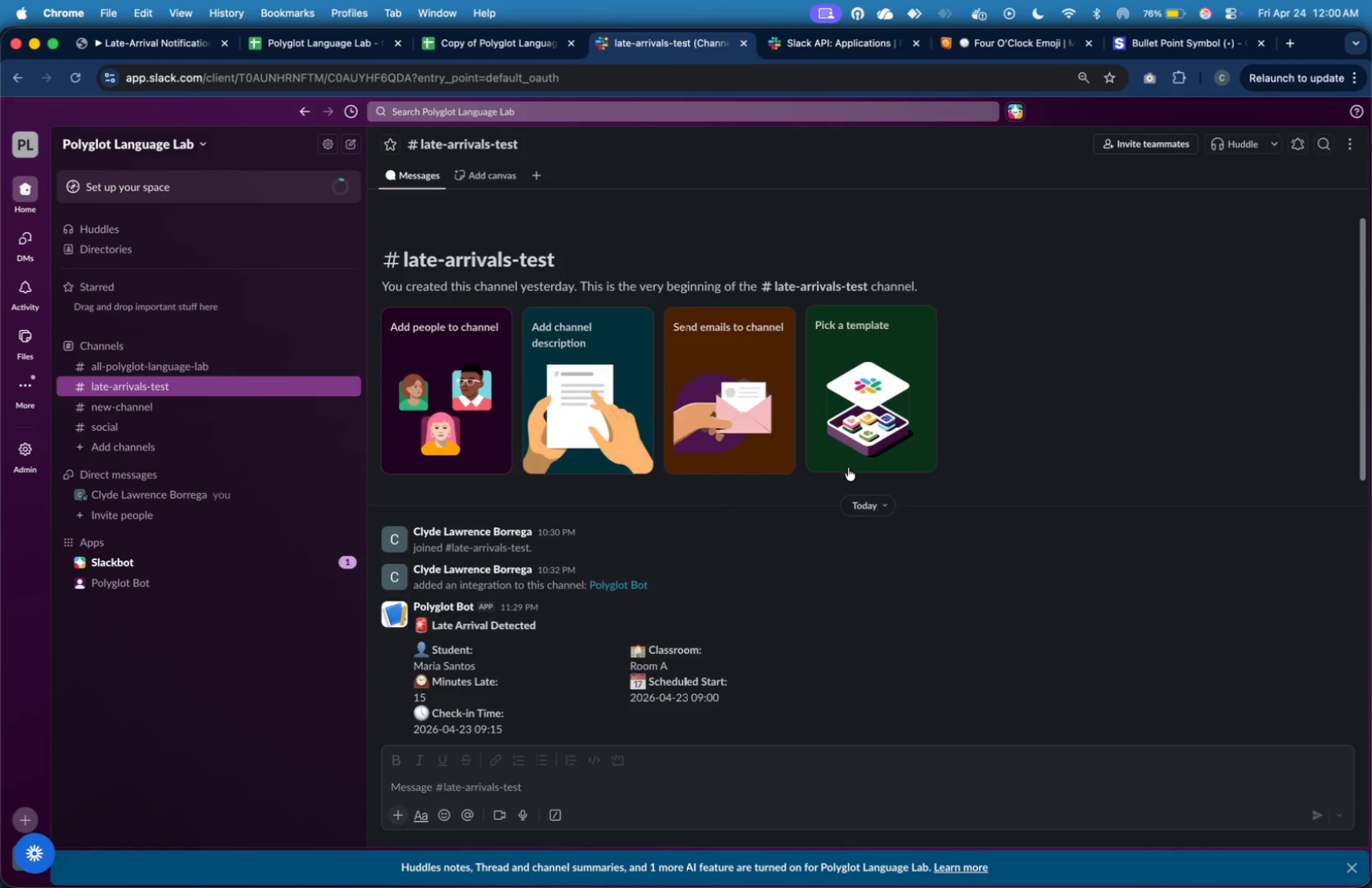 
scroll: coordinate [849, 467], scroll_direction: down, amount: 26.0
 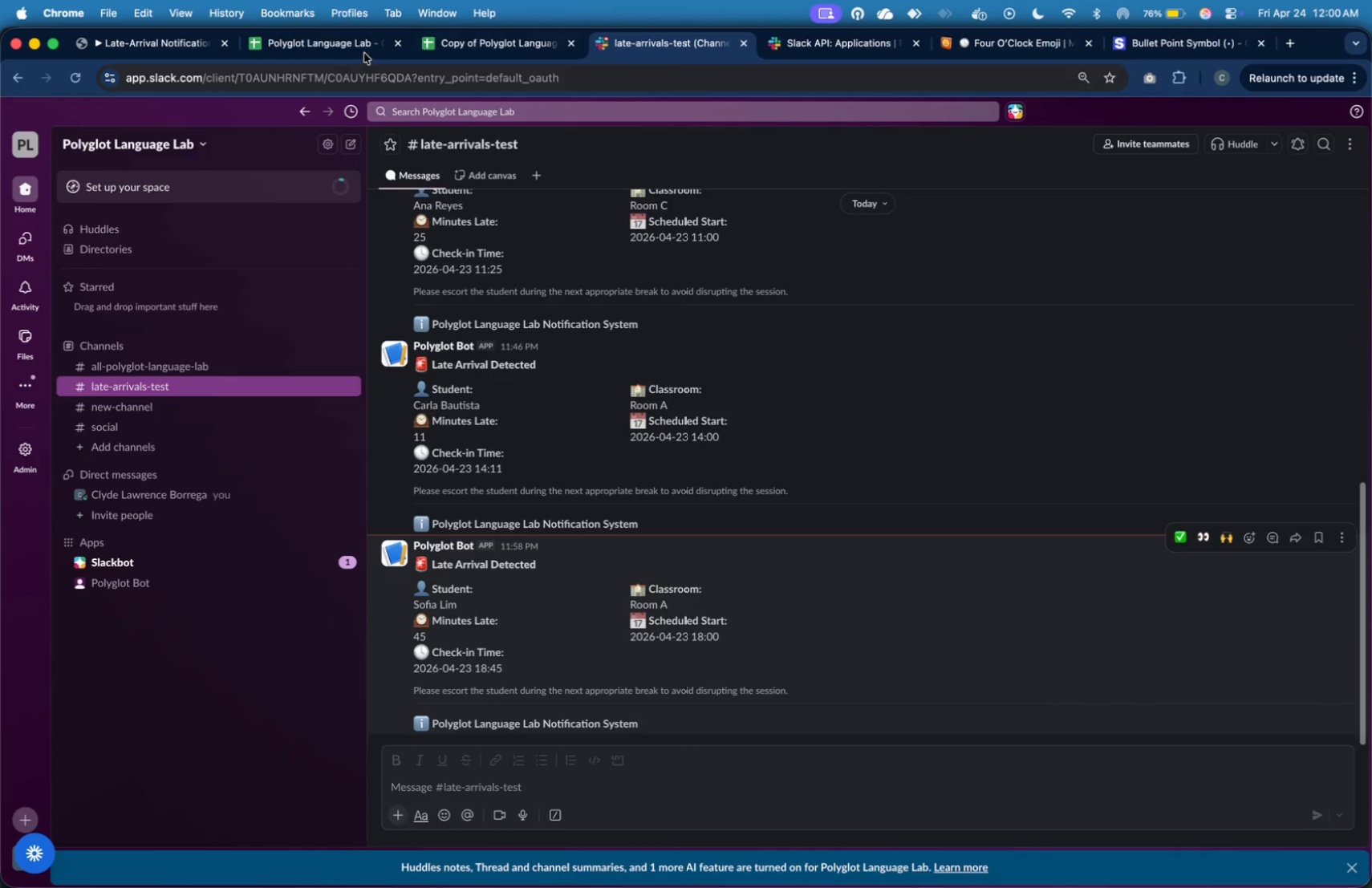 
left_click([360, 51])
 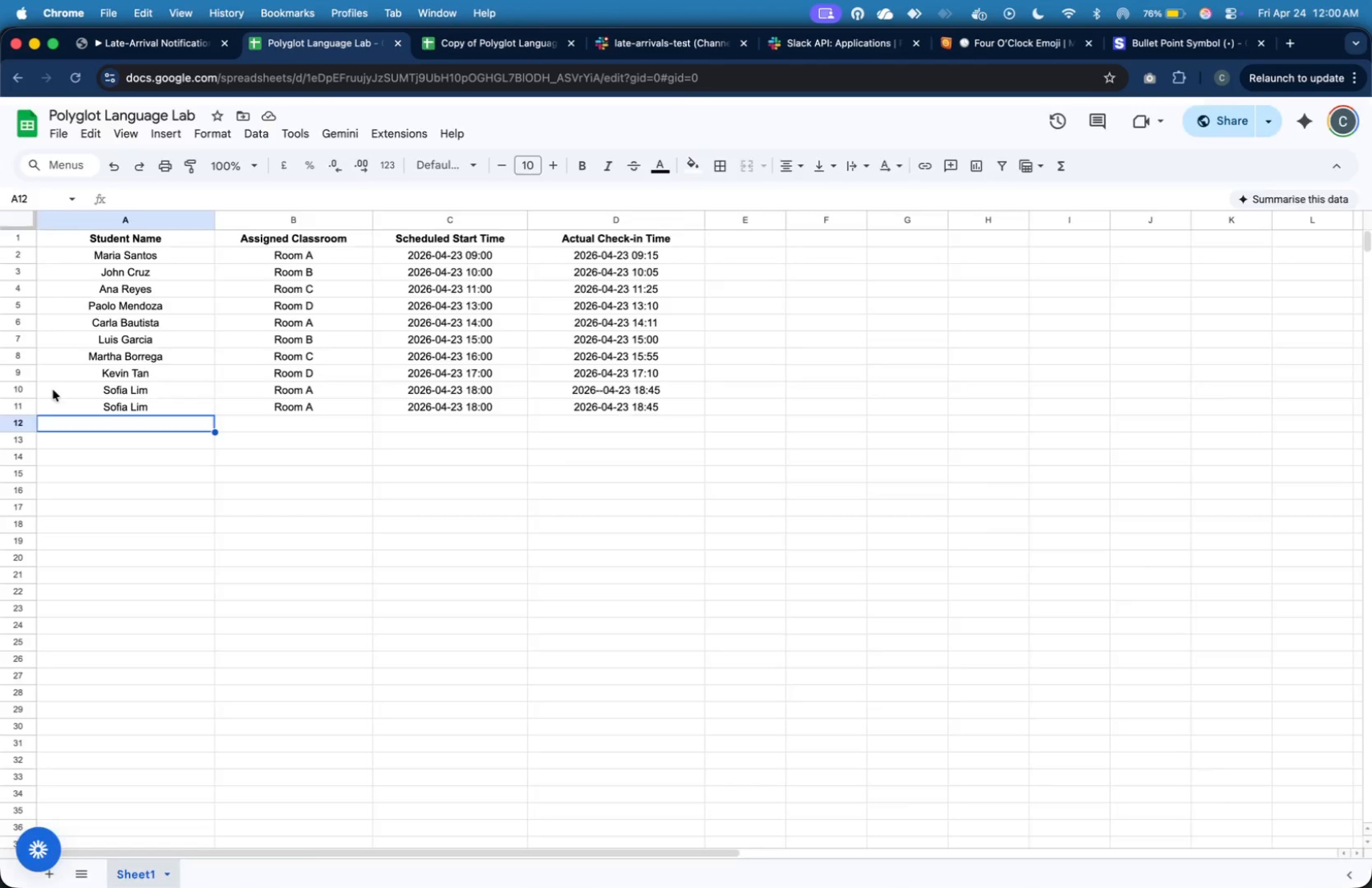 
mouse_move([51, 403])
 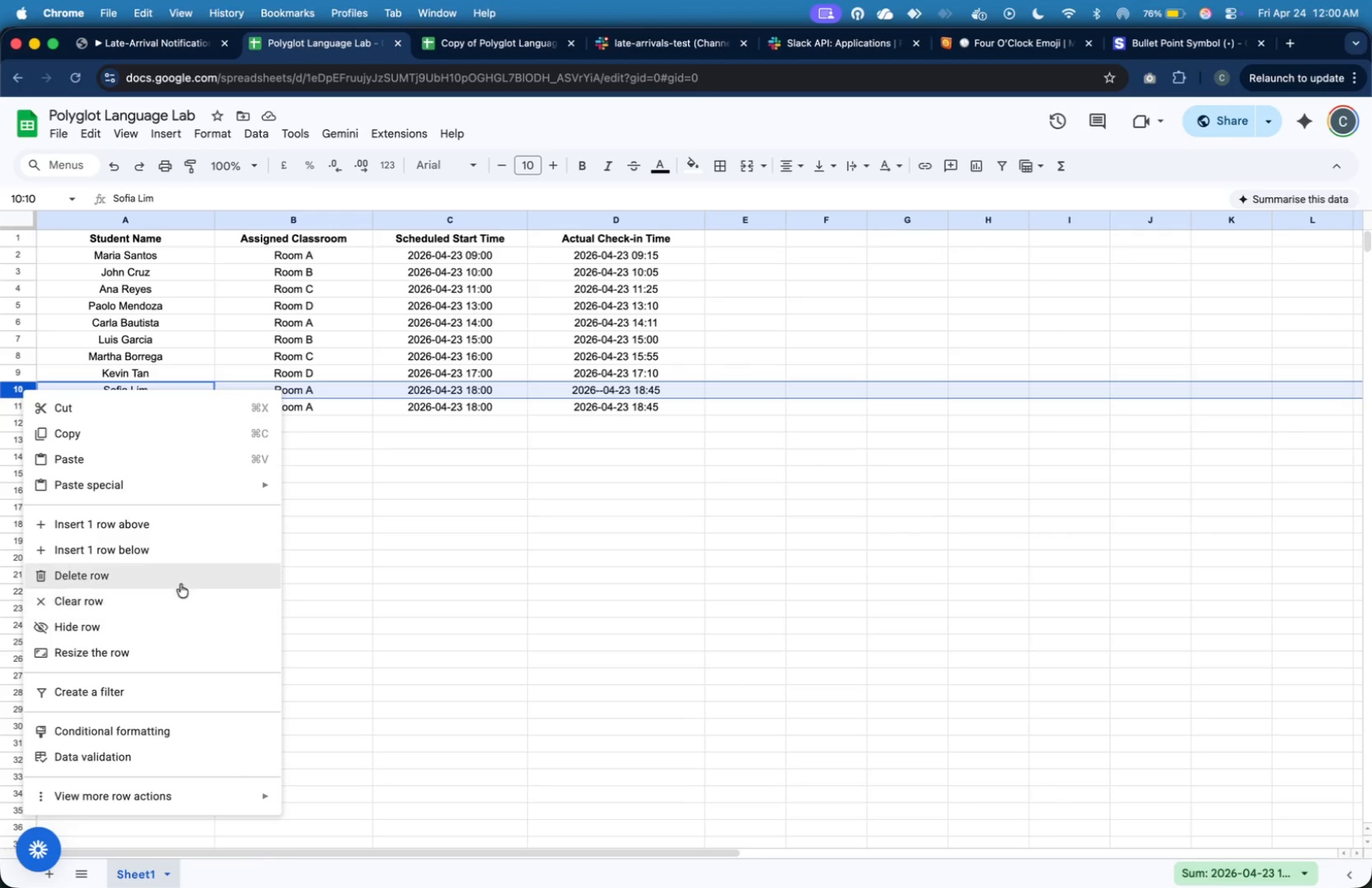 
left_click([181, 583])
 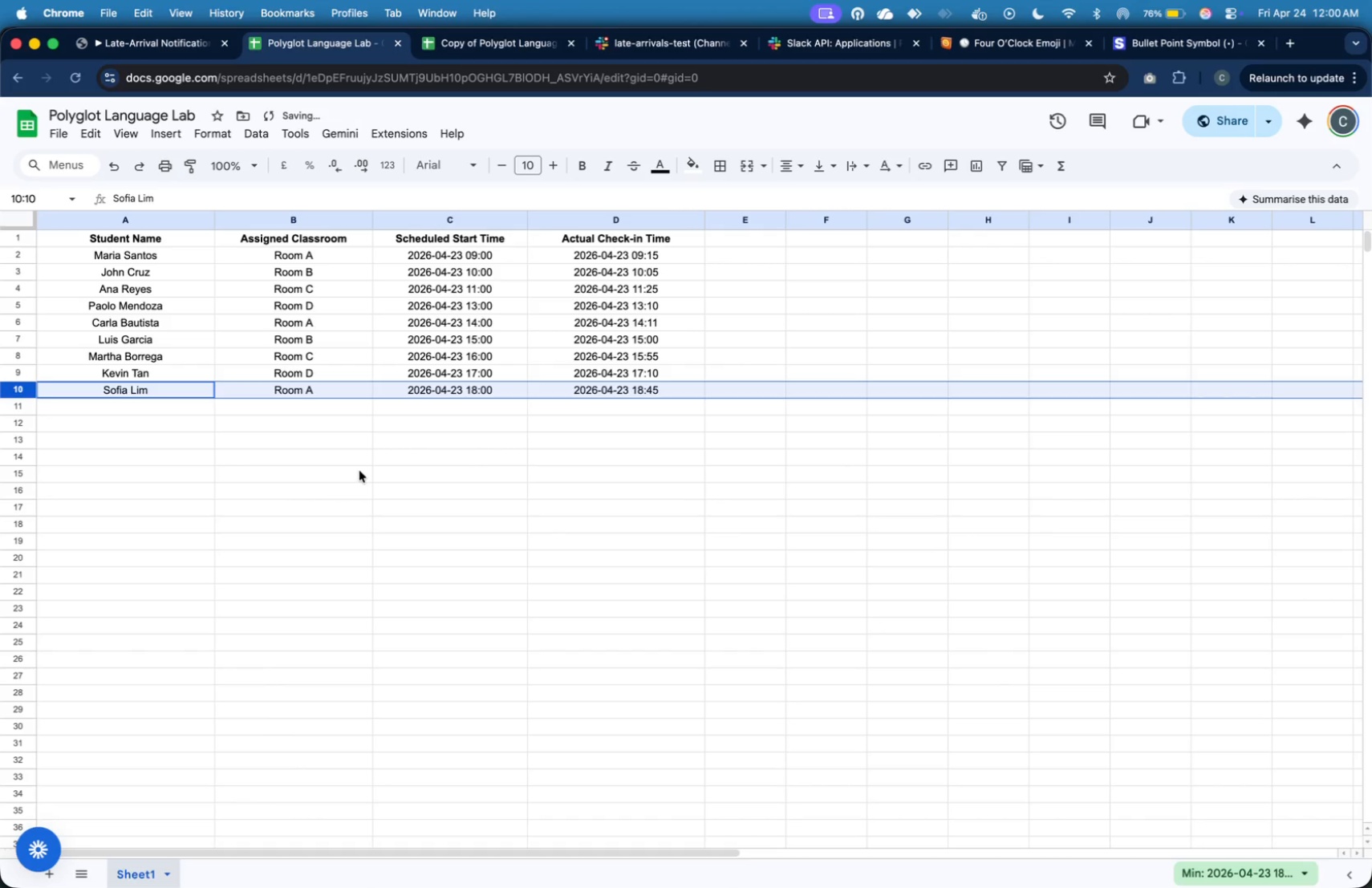 
left_click([359, 471])
 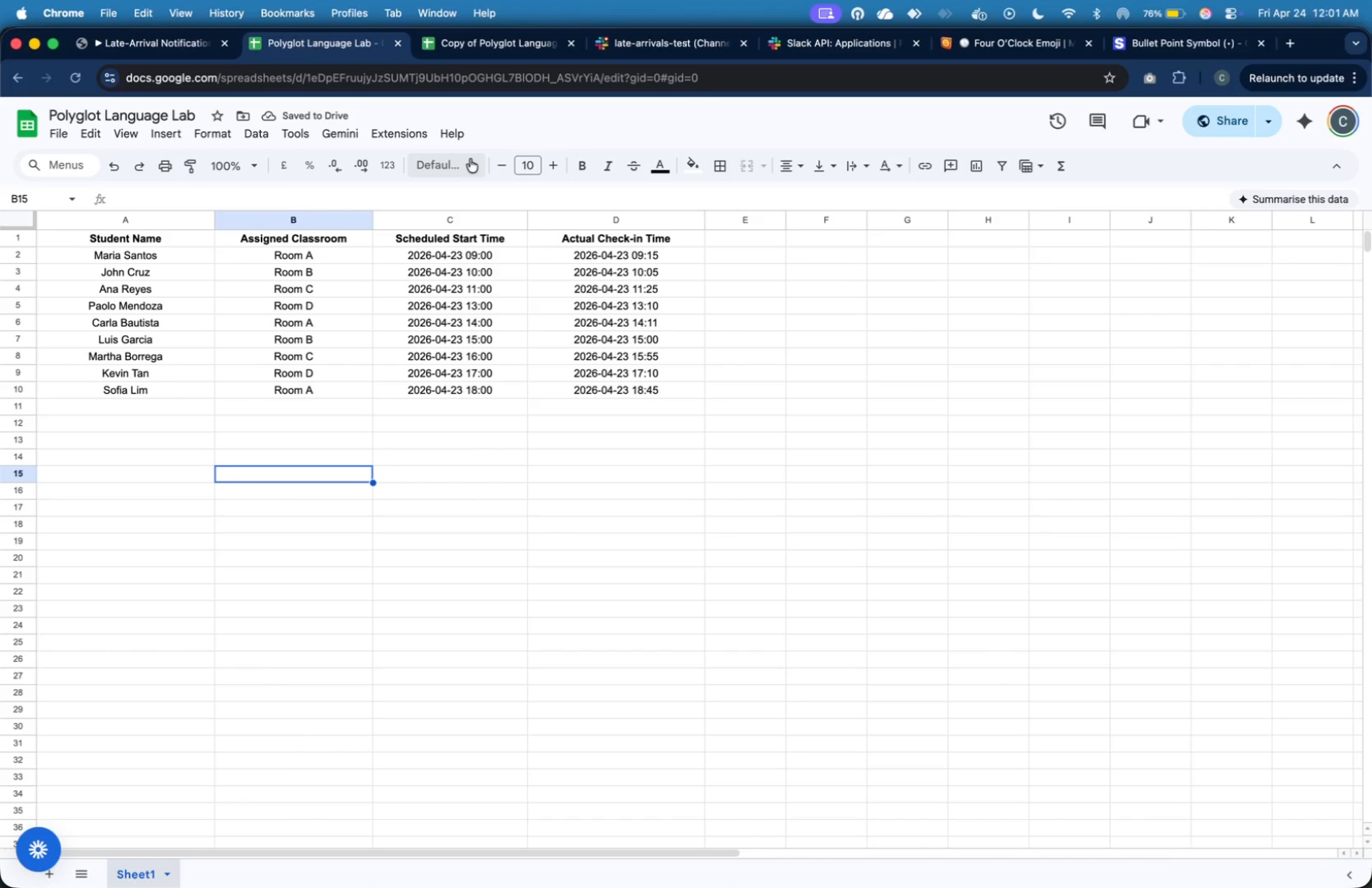 
left_click([170, 46])
 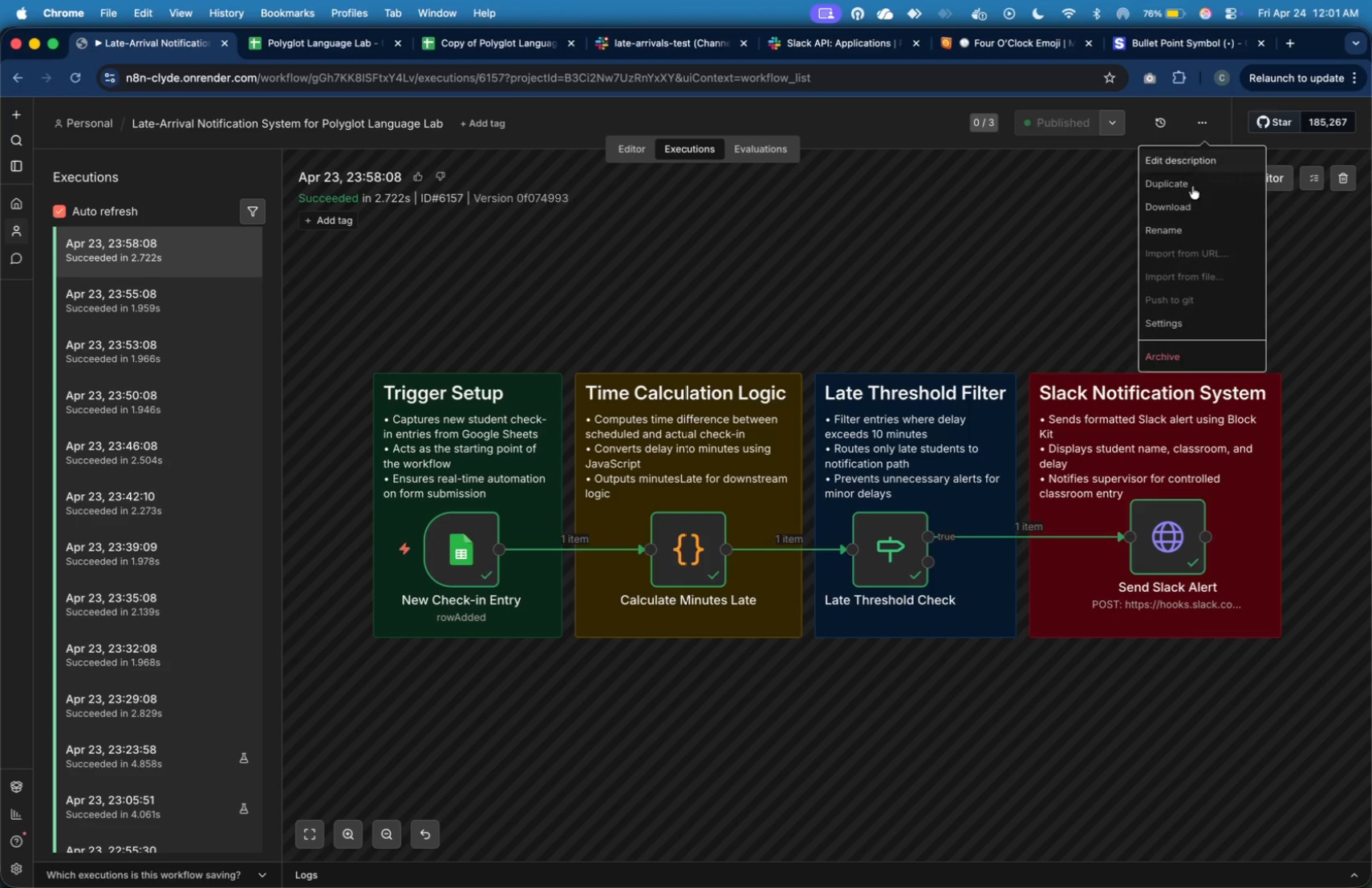 
left_click([1191, 214])
 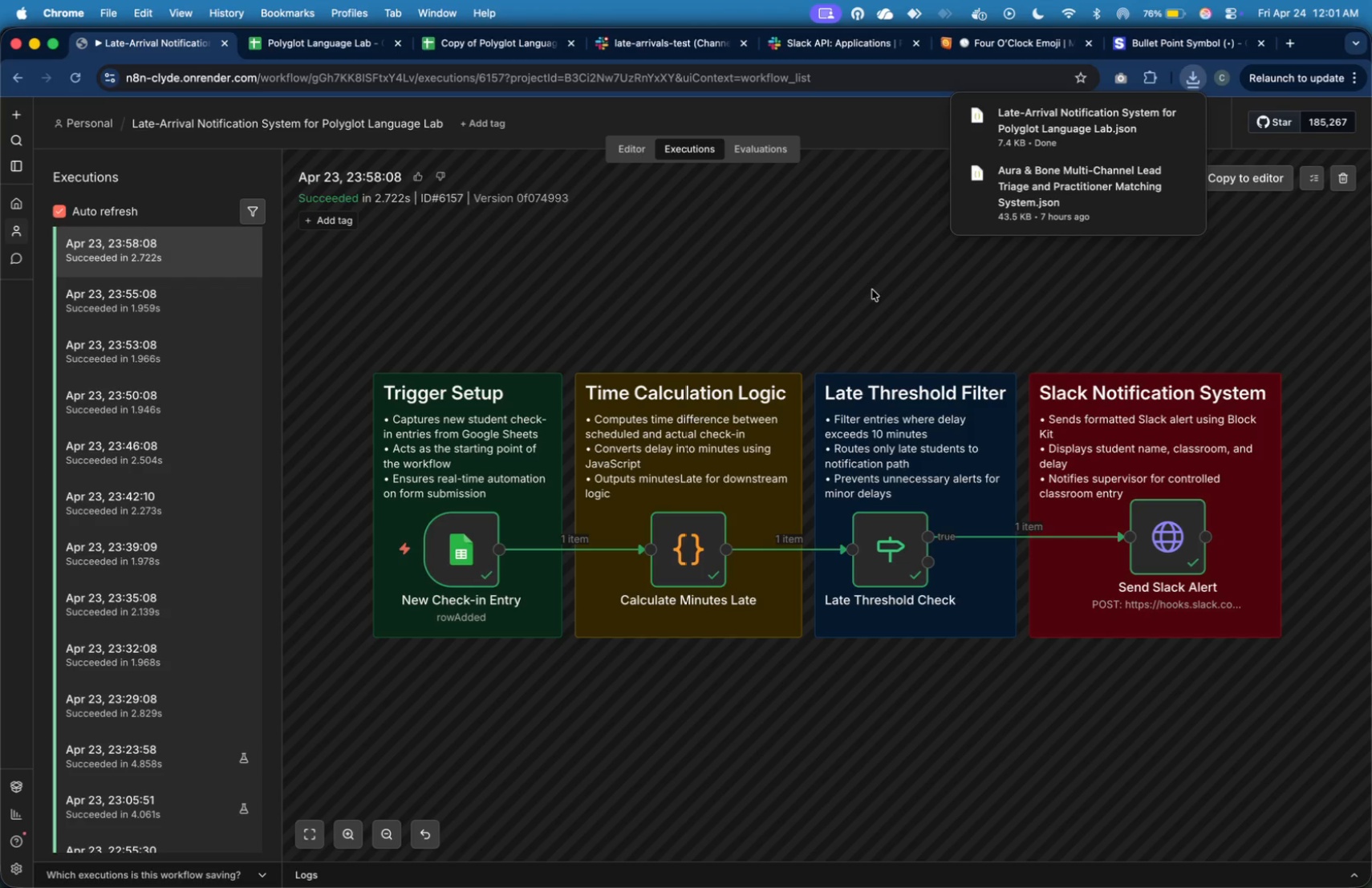 
wait(5.46)
 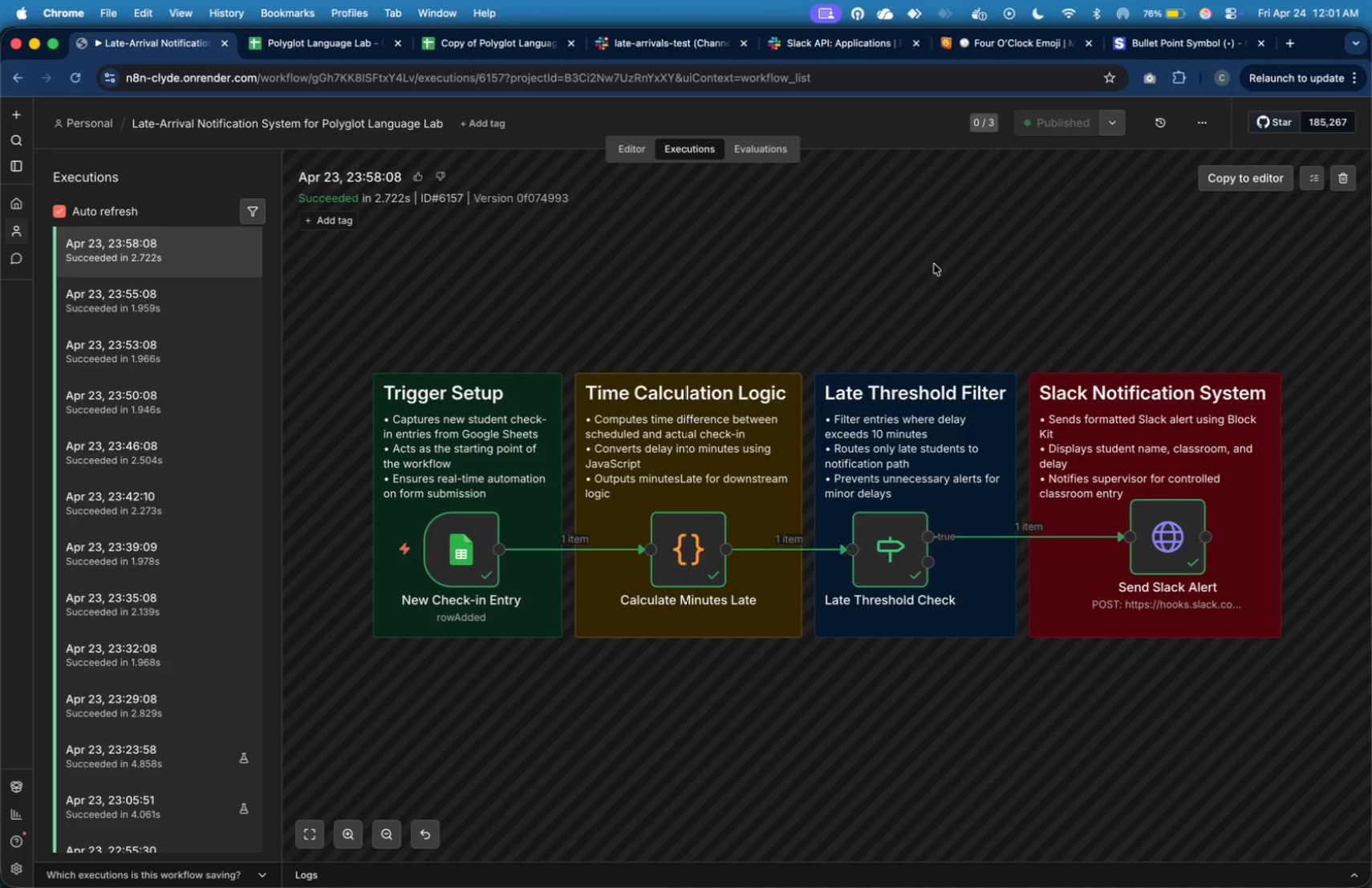 
hold_key(key=CommandLeft, duration=1.09)